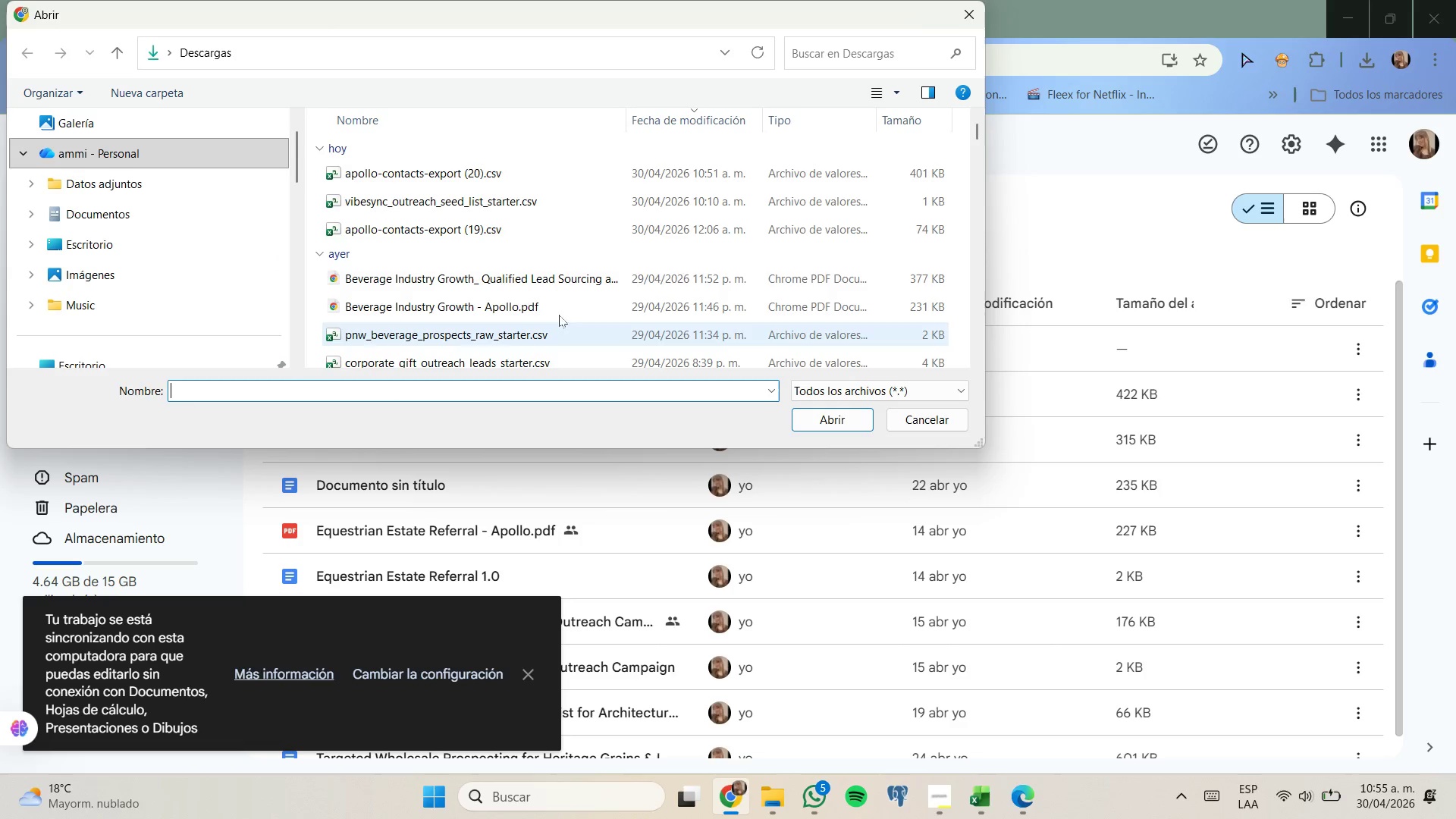 
left_click_drag(start_coordinate=[973, 13], to_coordinate=[969, 12])
 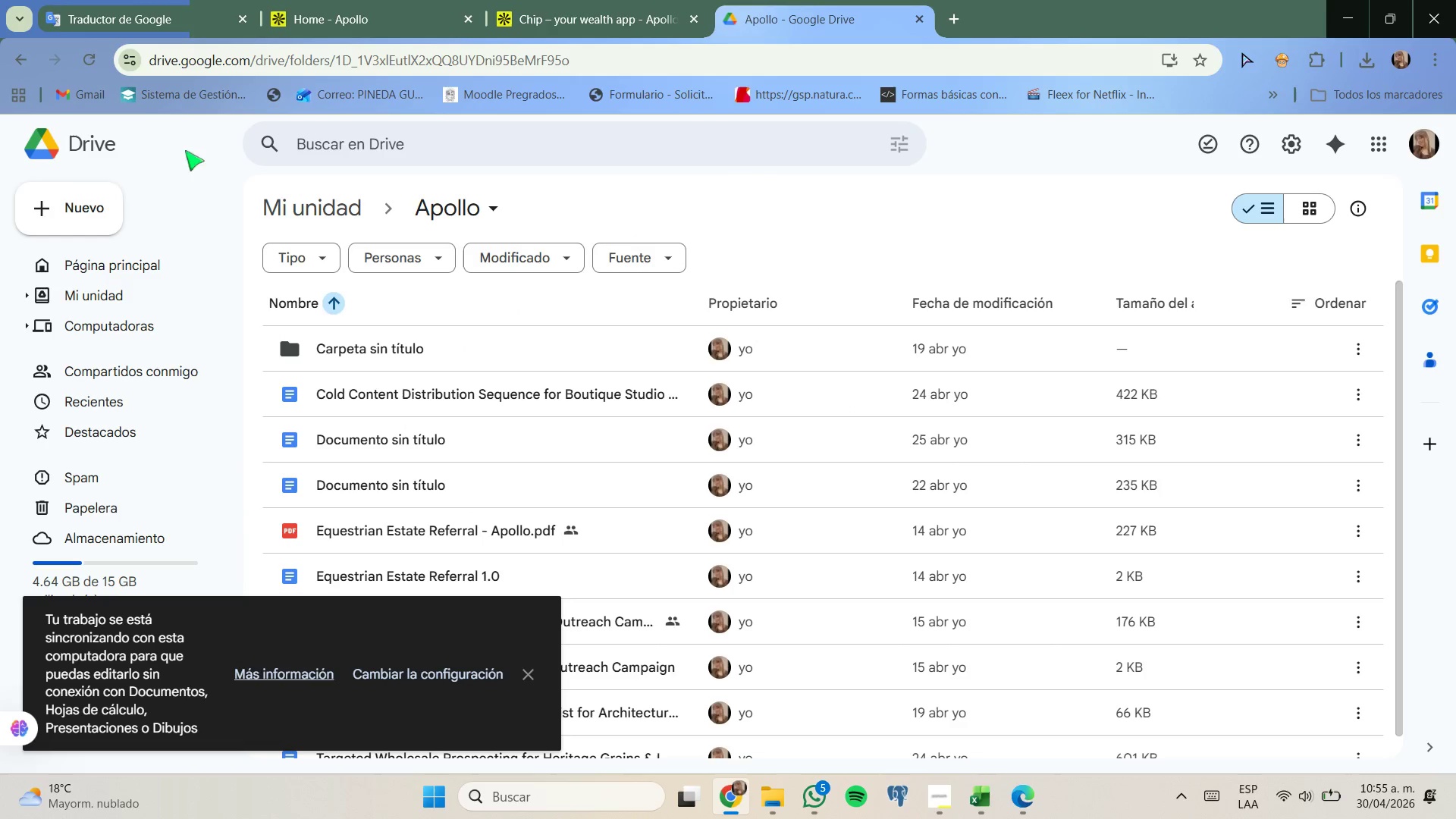 
left_click([59, 198])
 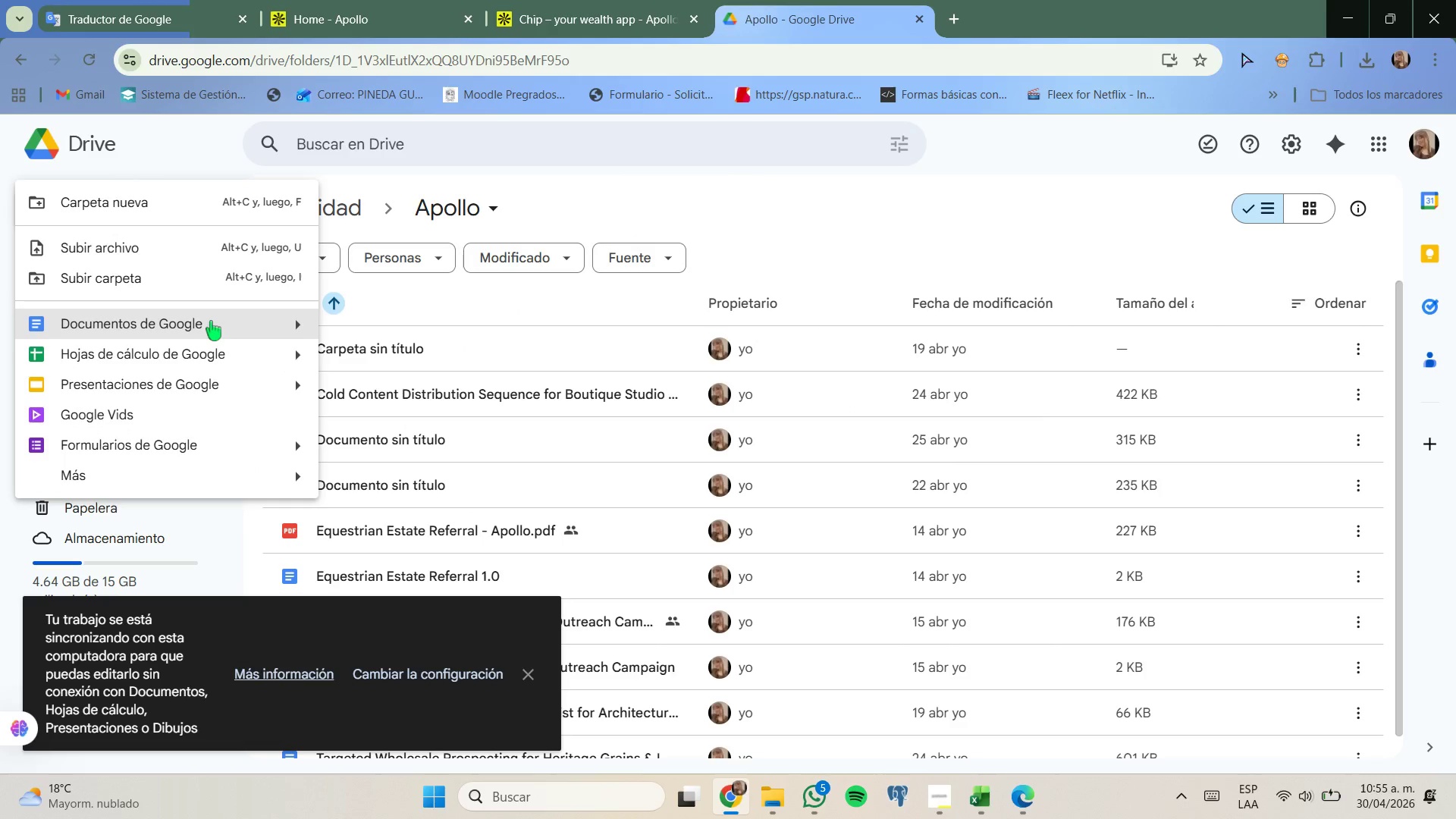 
left_click([212, 321])
 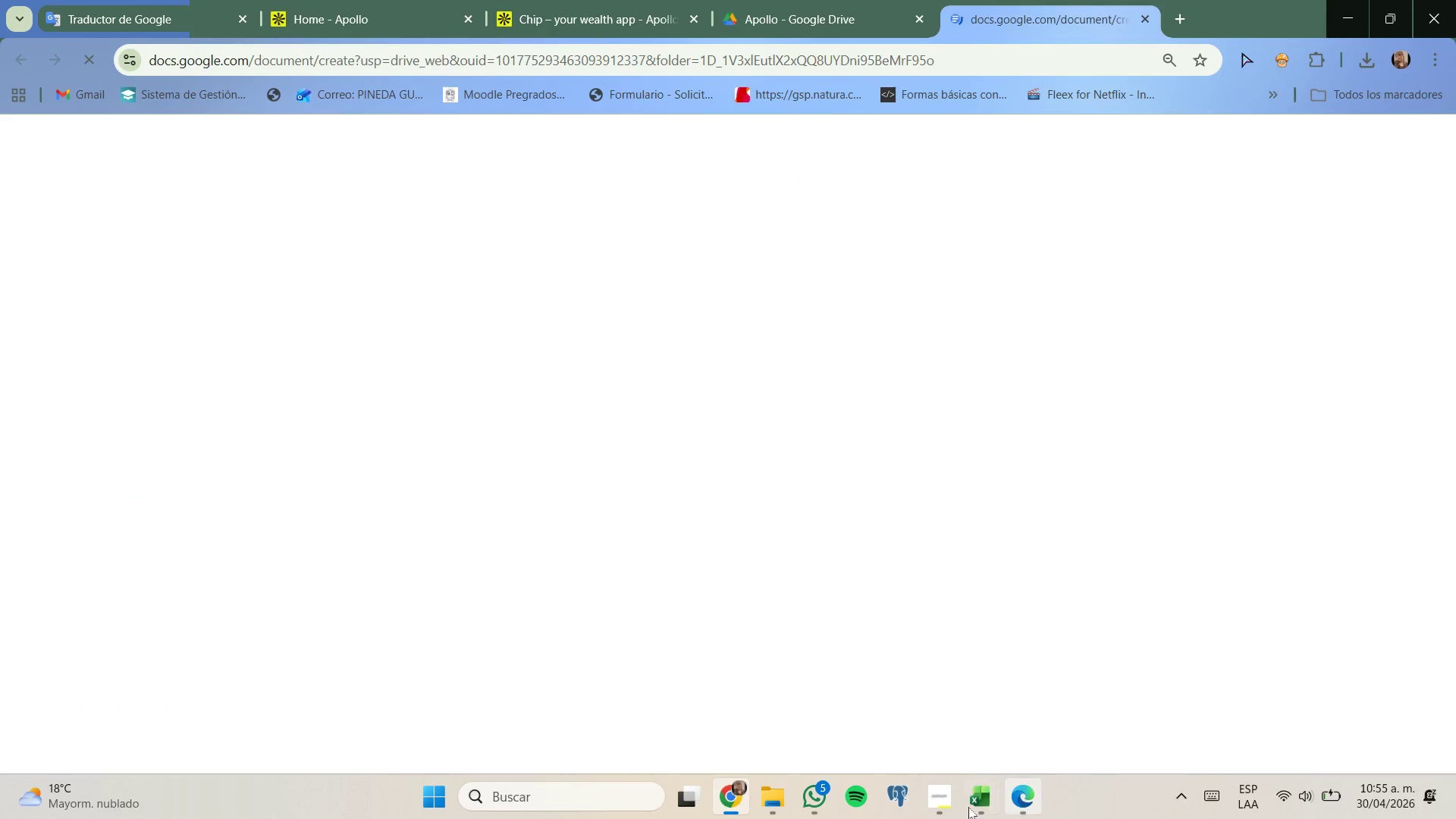 
left_click([952, 808])
 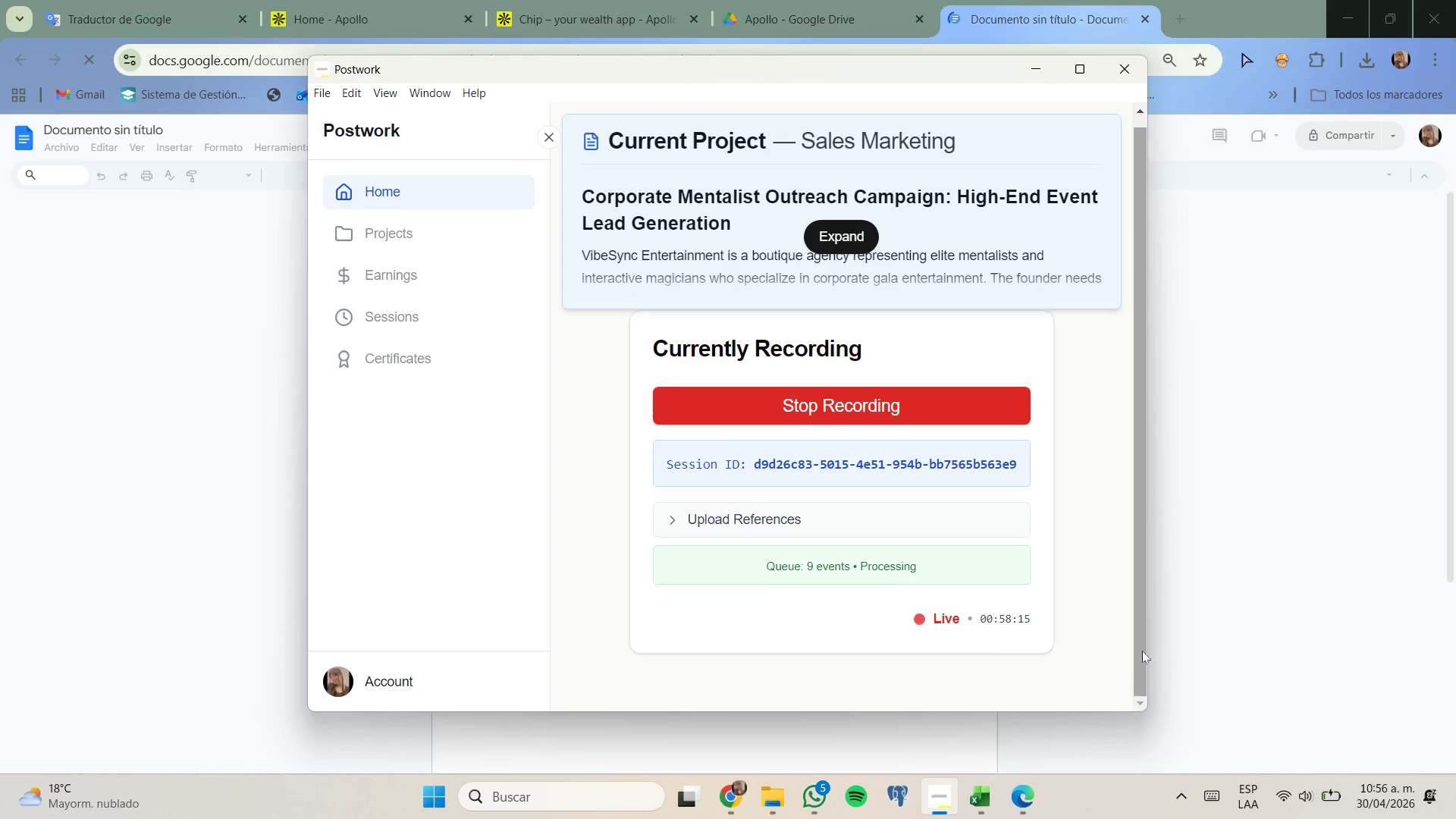 
left_click([1217, 613])